 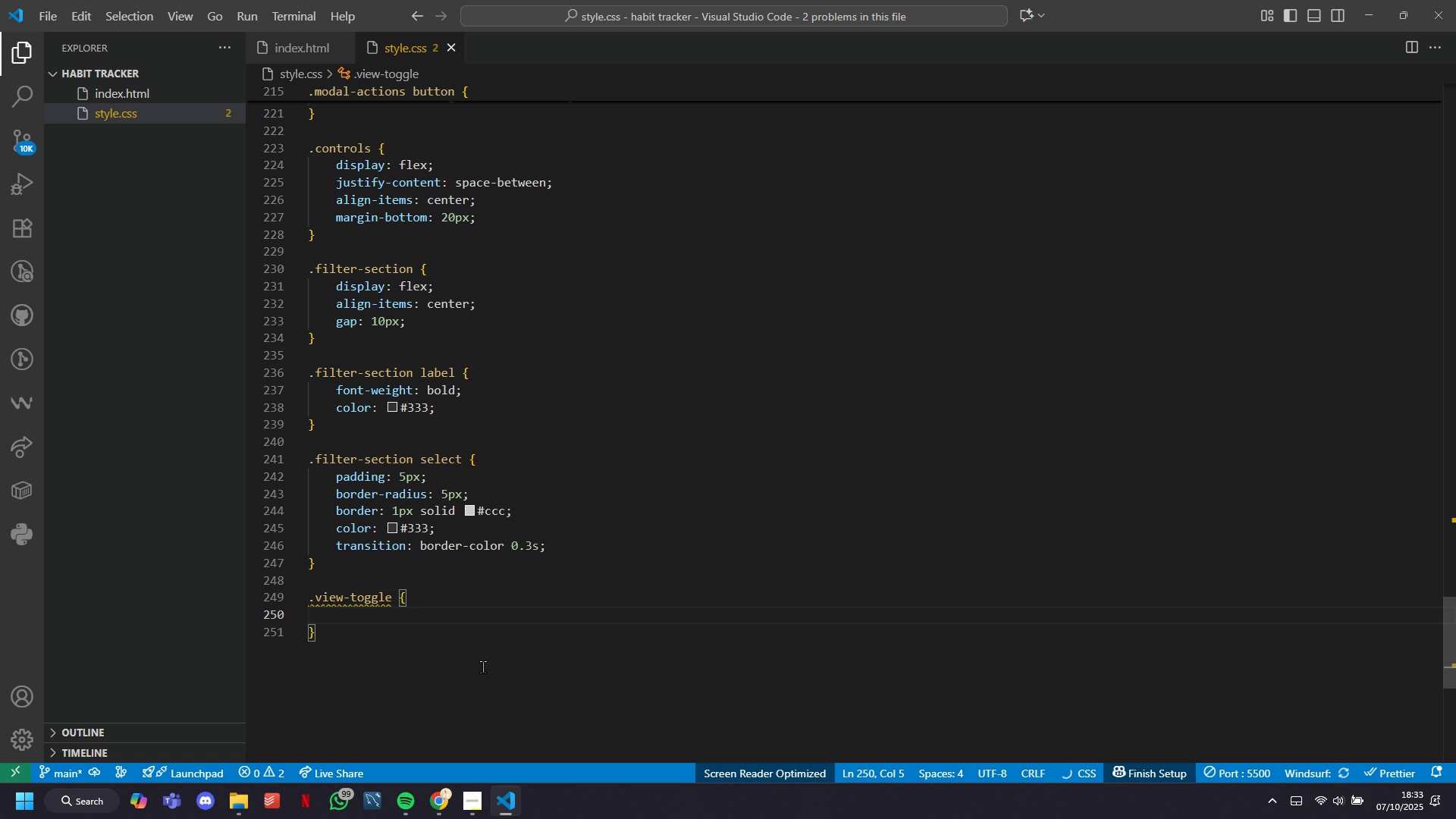 
key(Tab)
 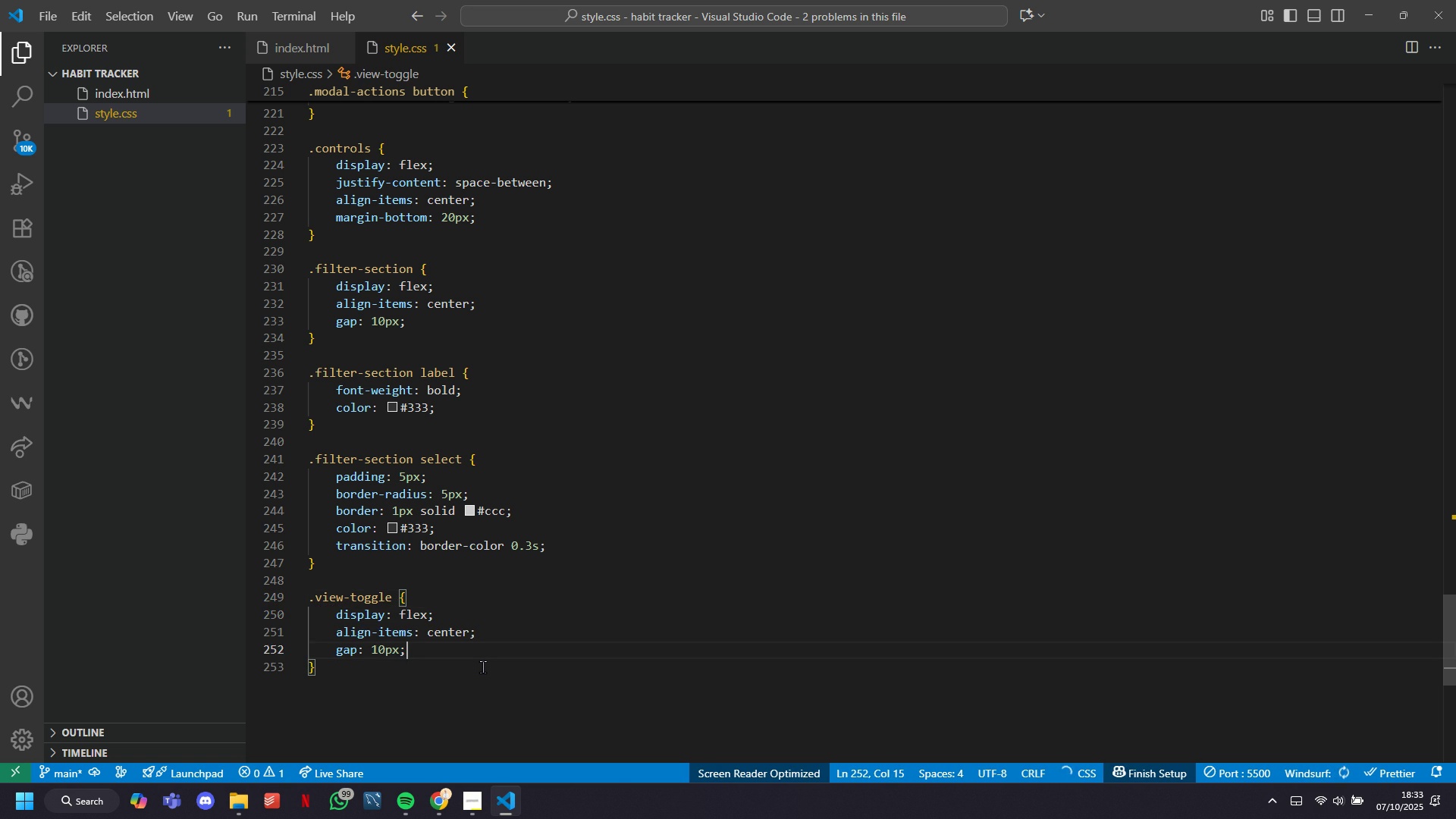 
key(ArrowDown)
 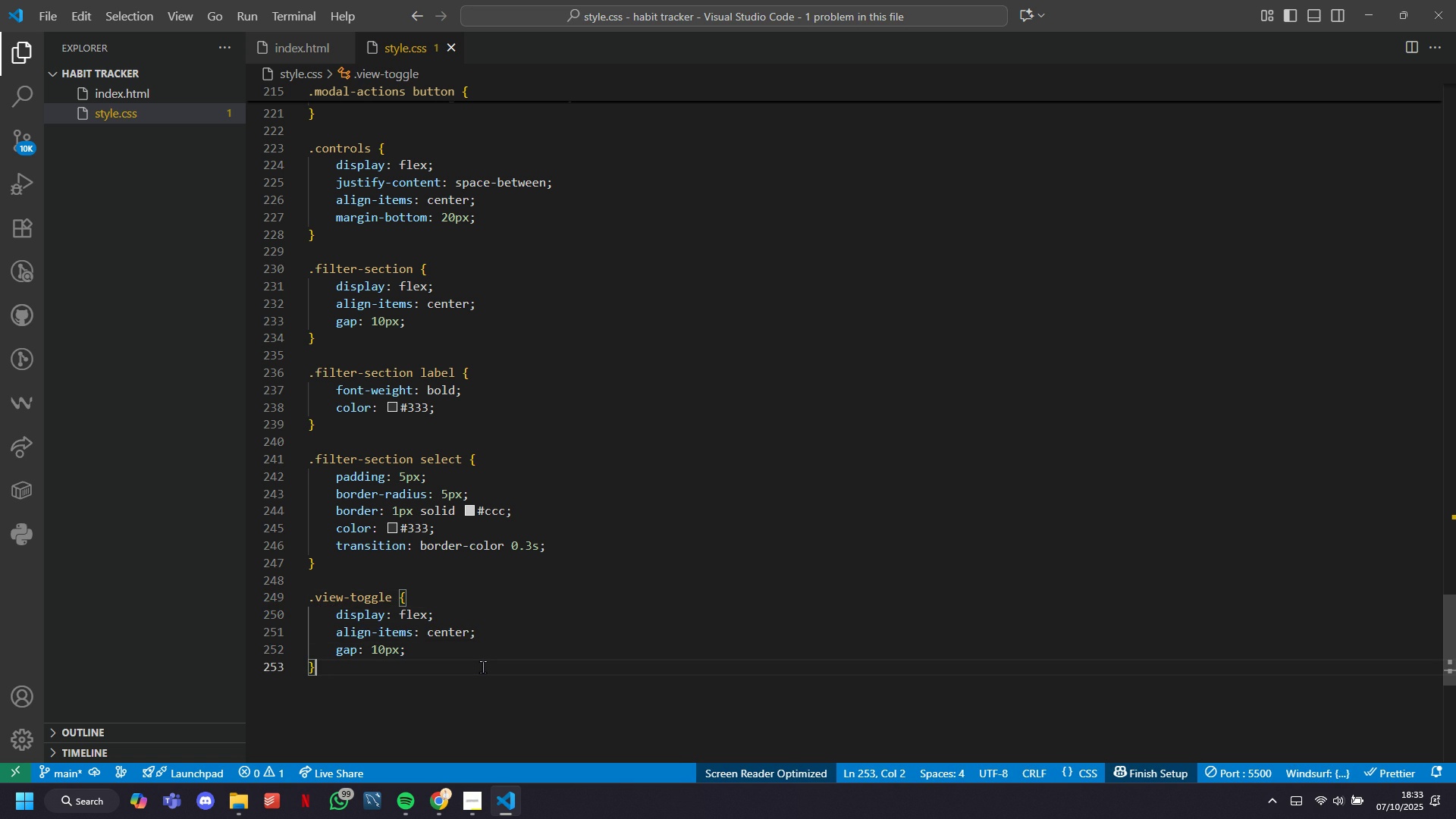 
key(Enter)
 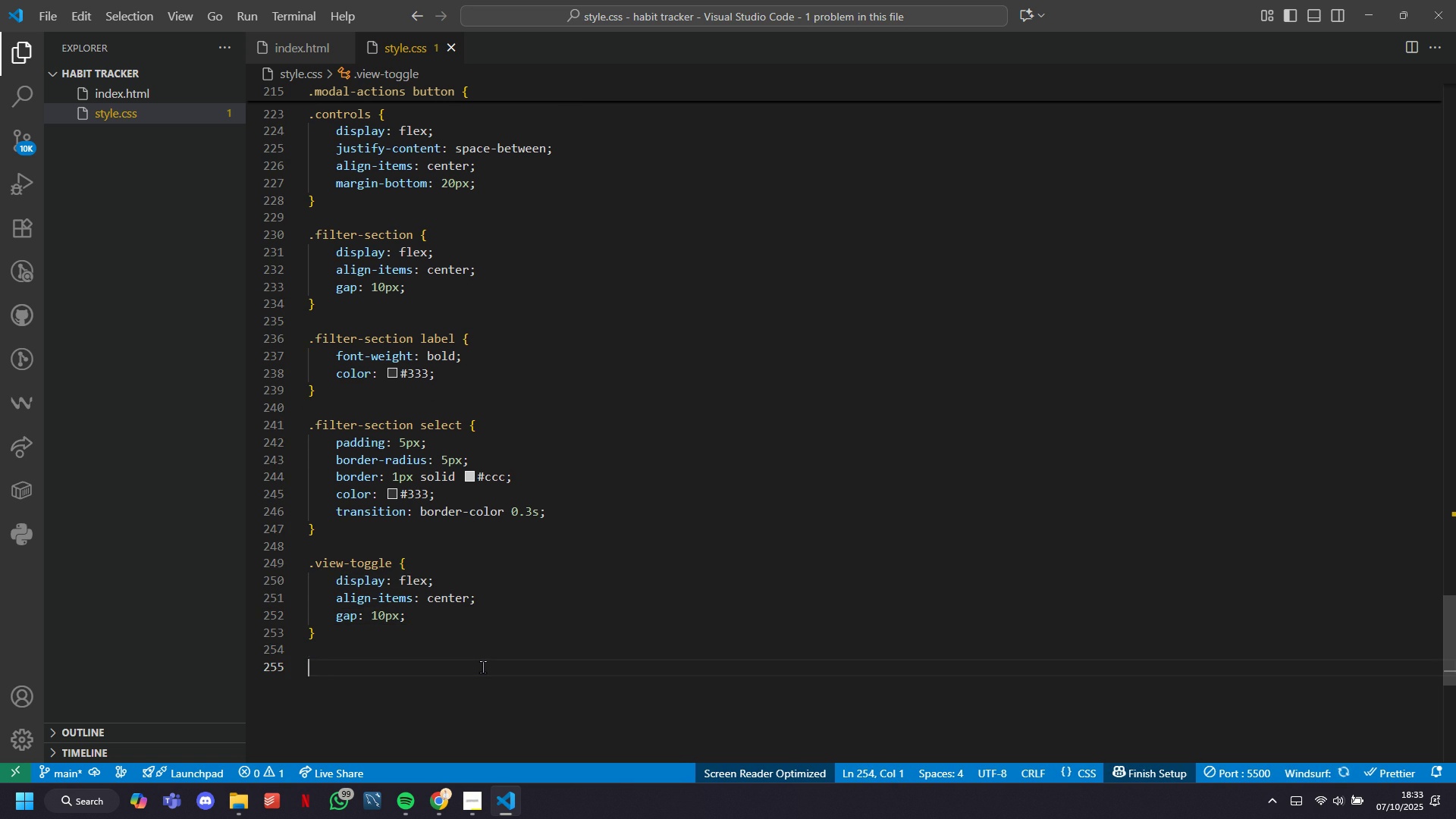 
key(Enter)
 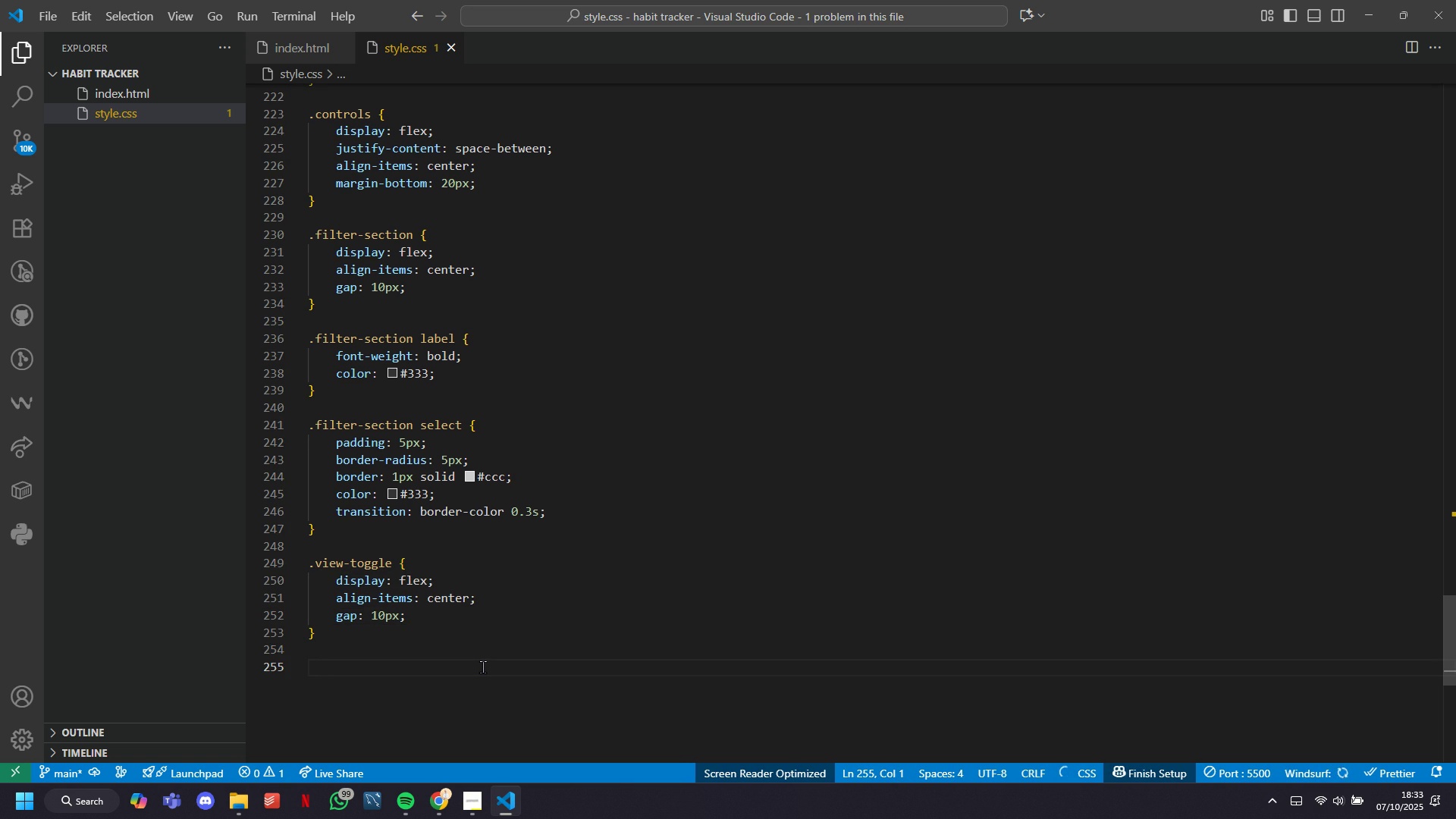 
type(.view-btn [)